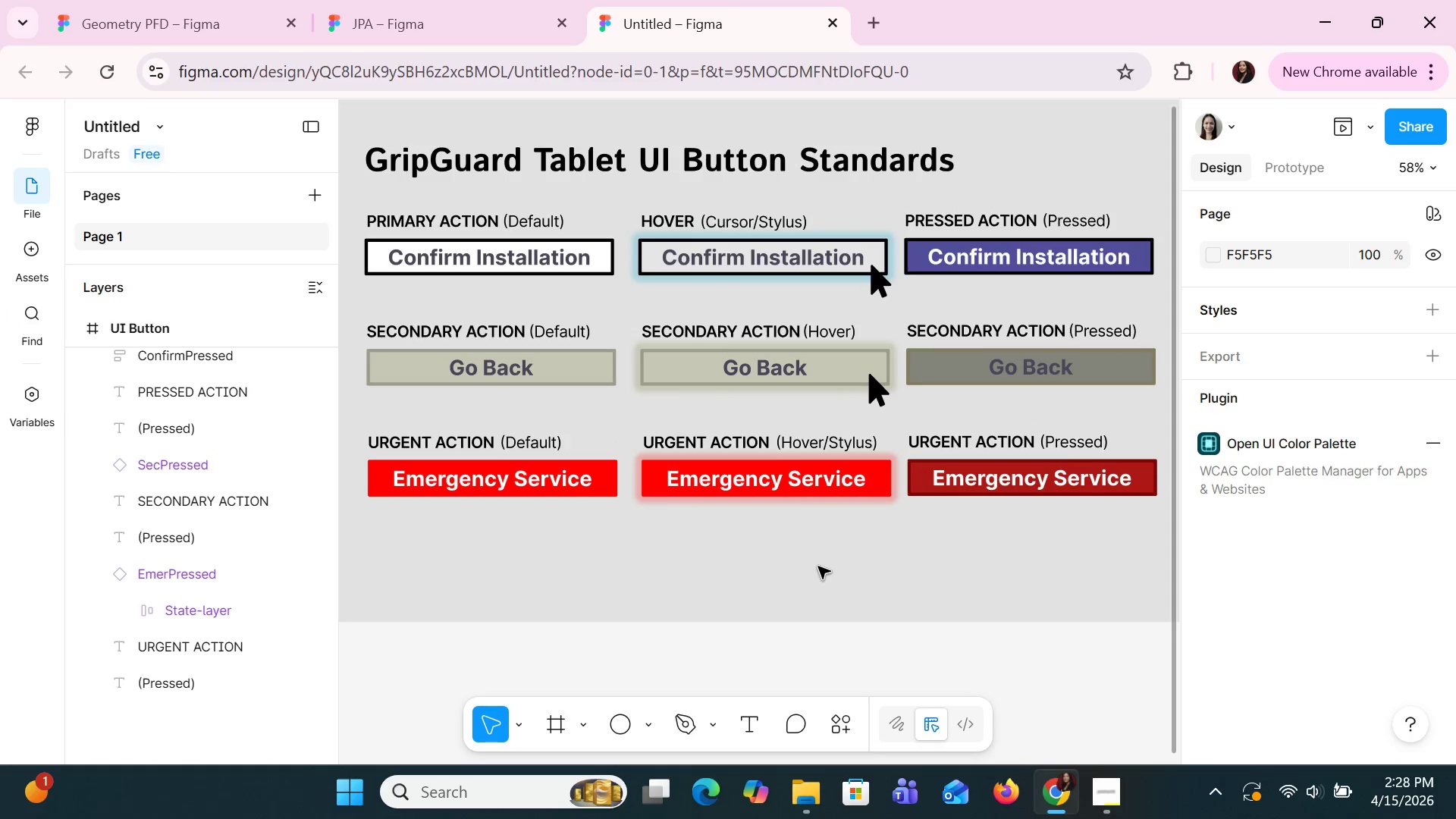 
hold_key(key=S, duration=0.31)
 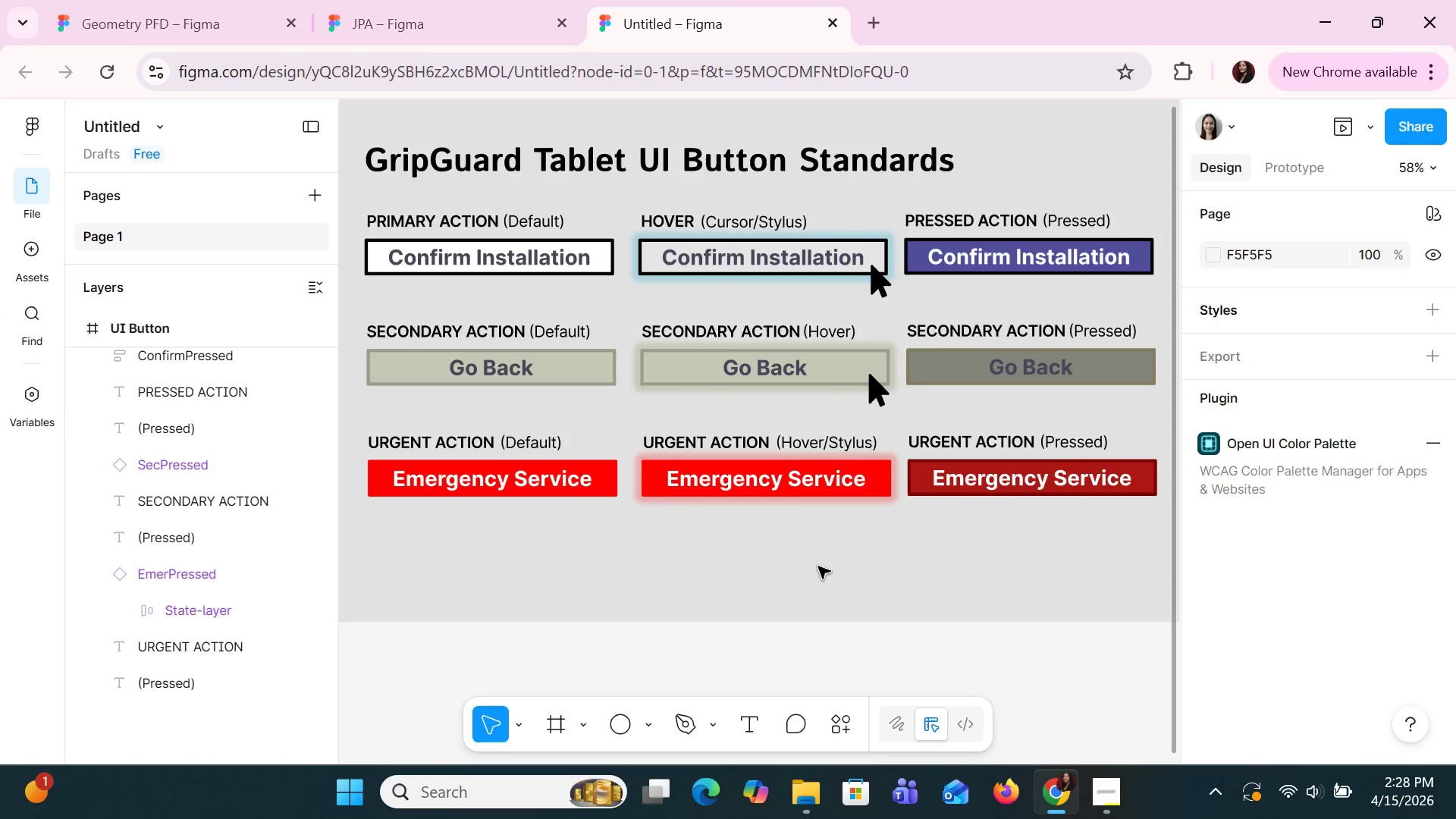 
left_click([818, 566])
 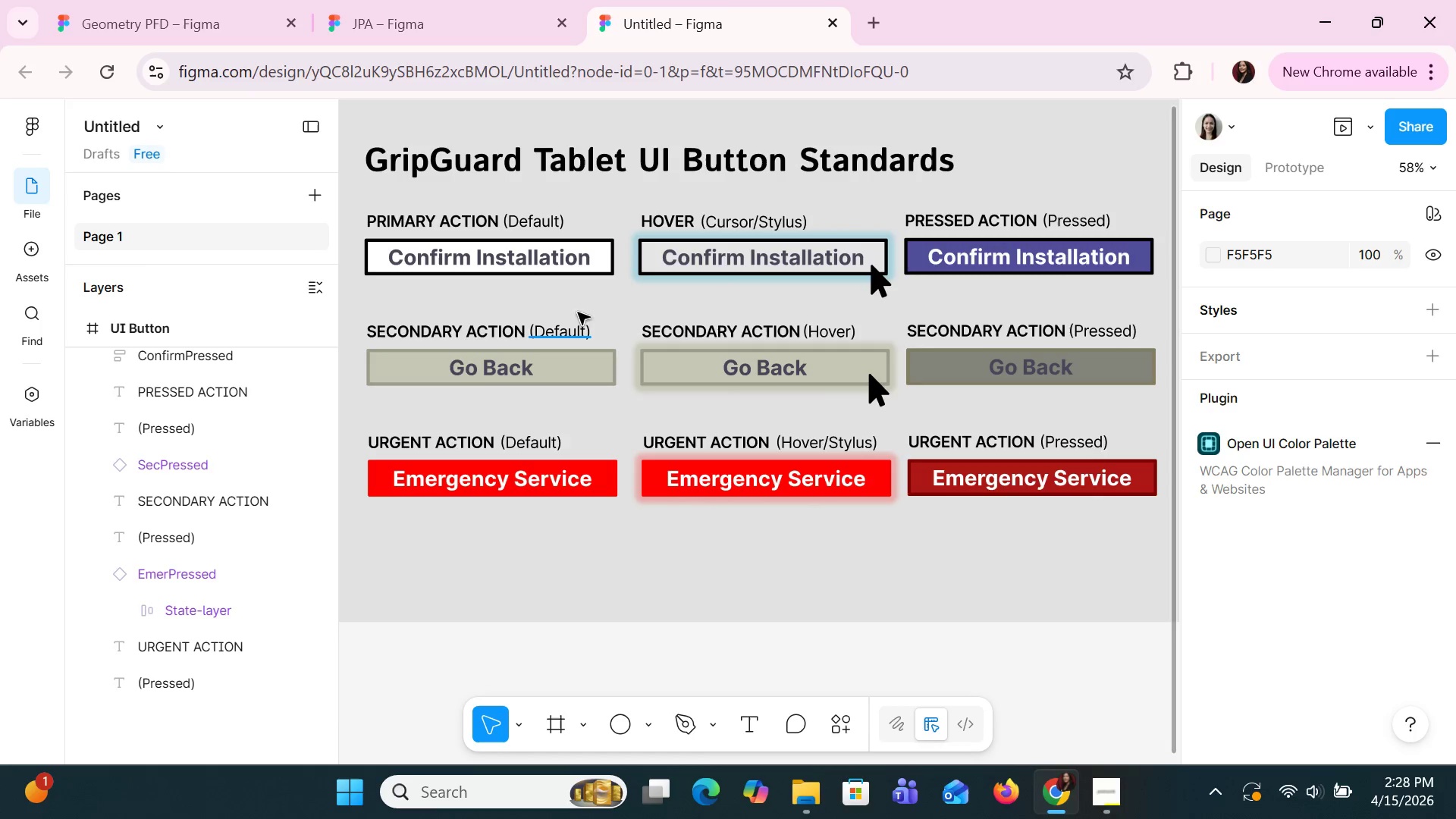 
left_click([589, 262])
 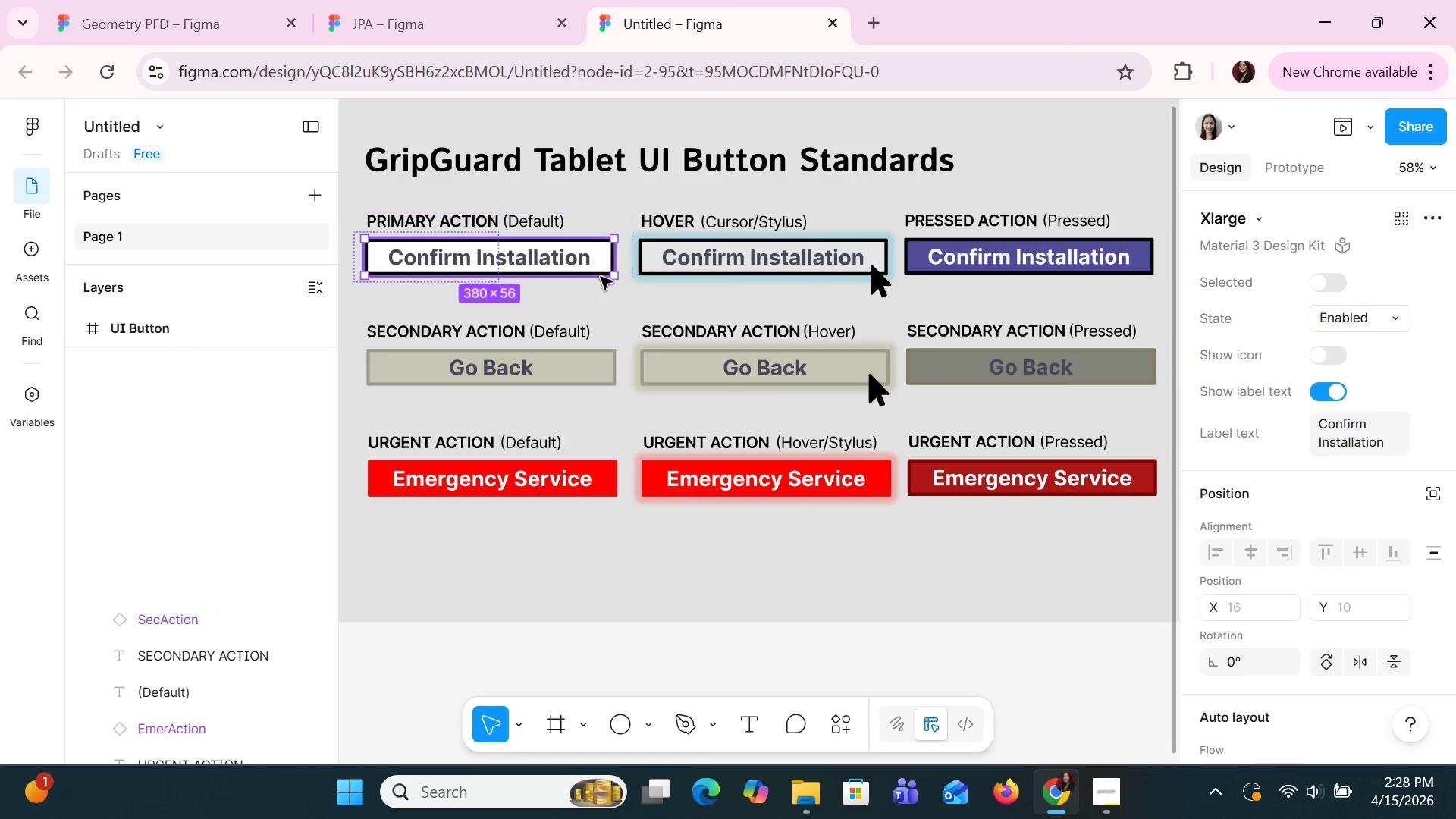 
hold_key(key=ShiftLeft, duration=1.5)
left_click([610, 369])